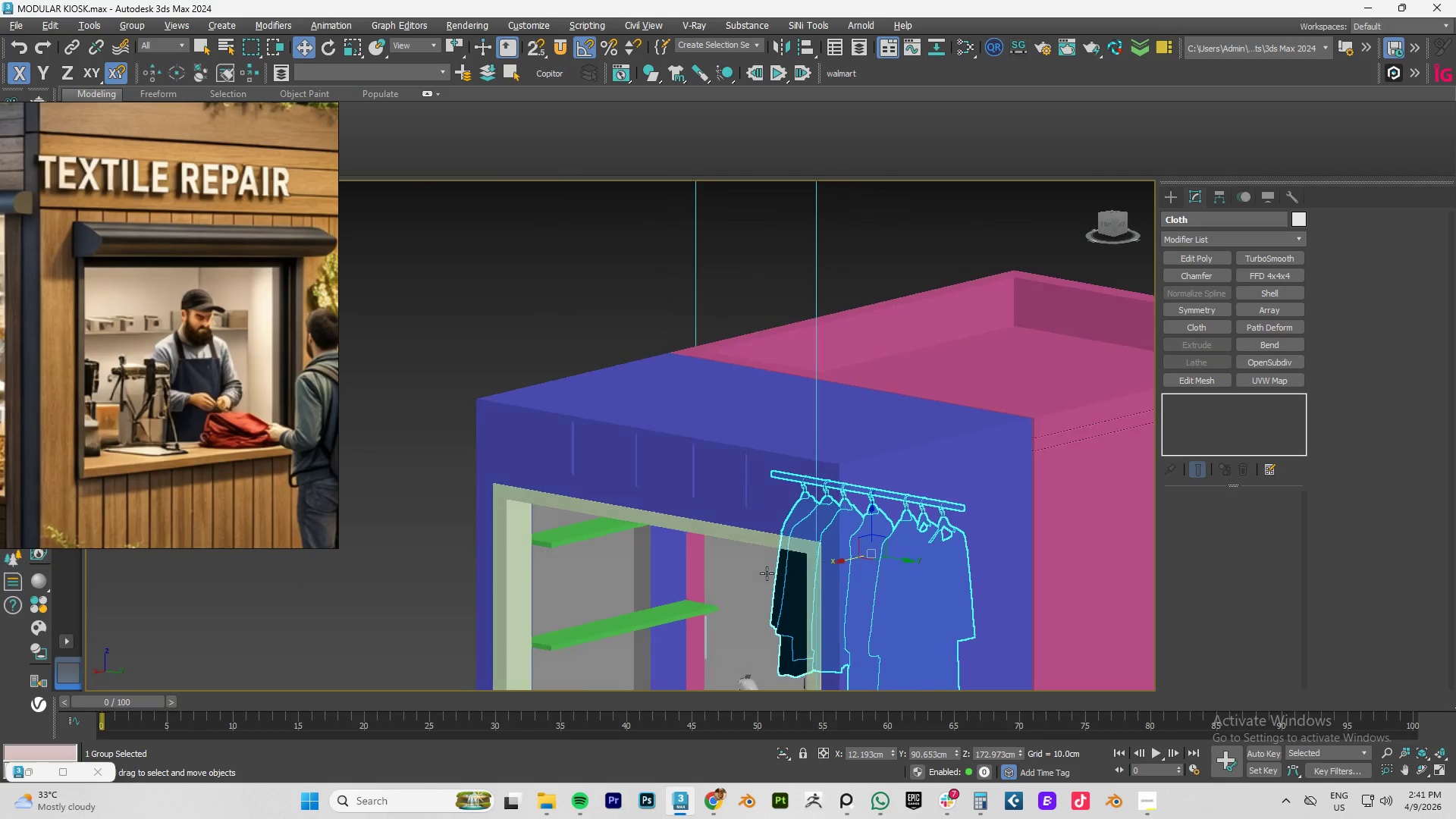 
scroll: coordinate [753, 557], scroll_direction: down, amount: 2.0
 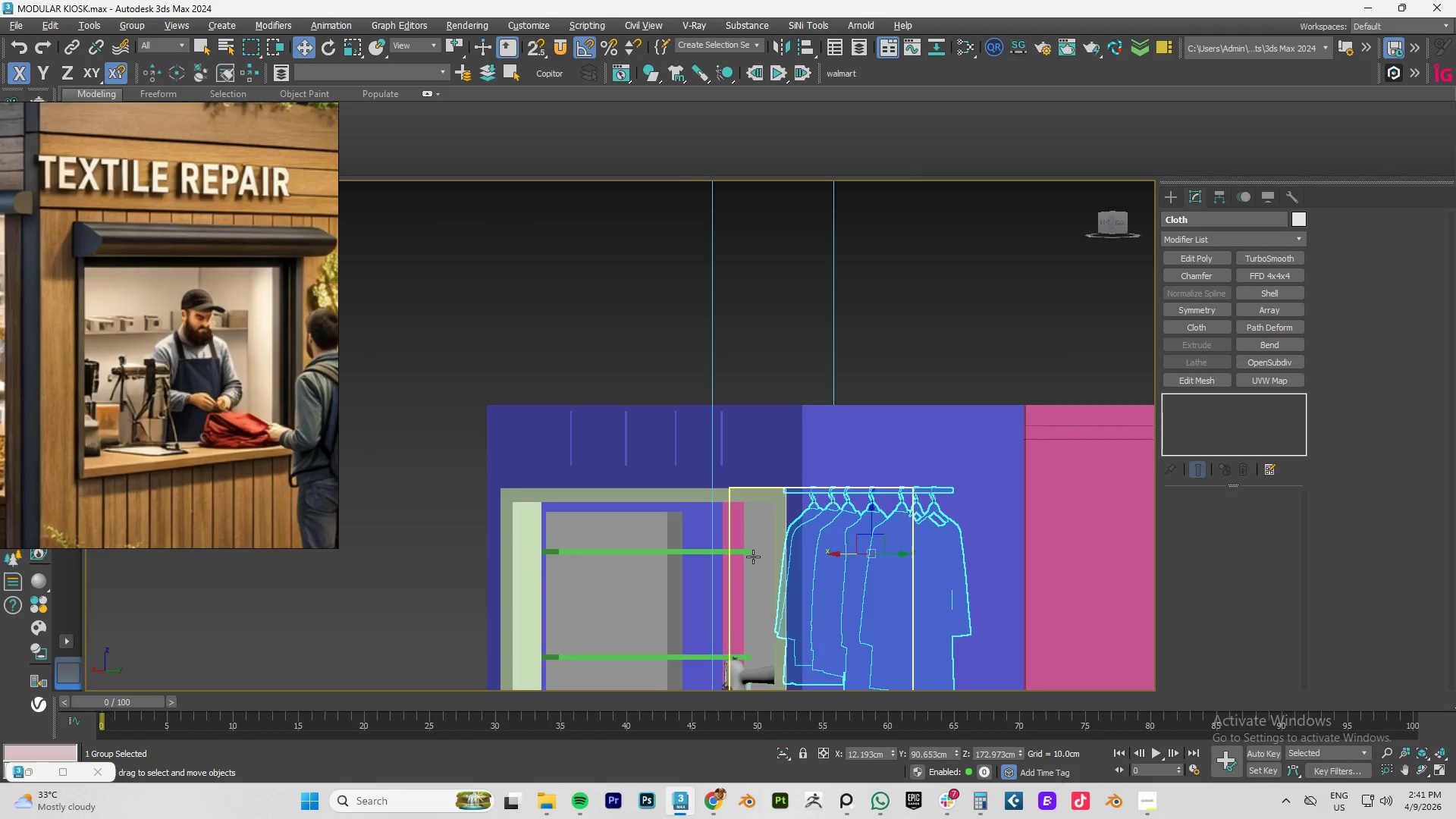 
hold_key(key=AltLeft, duration=0.75)
 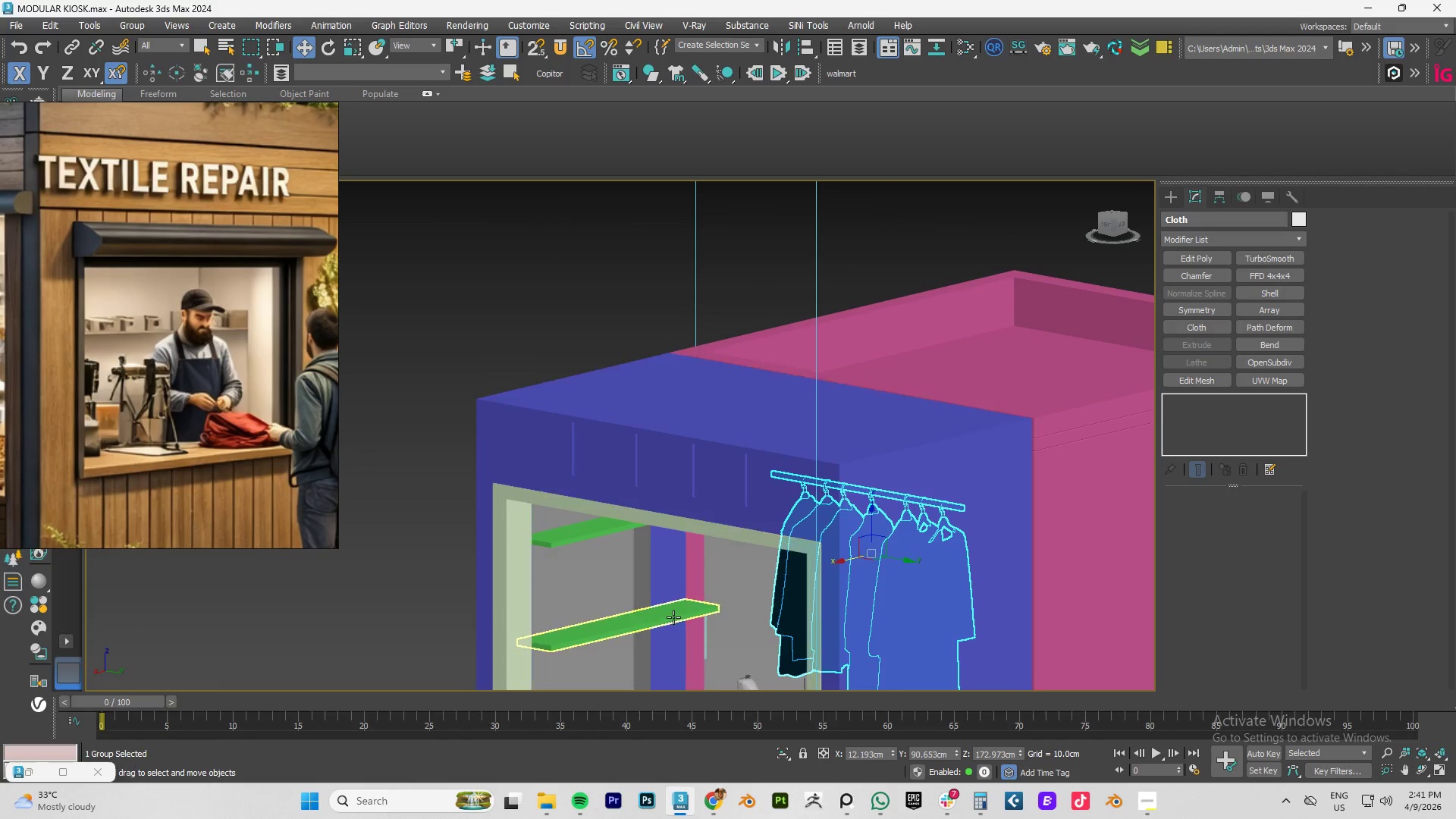 
left_click([673, 617])
 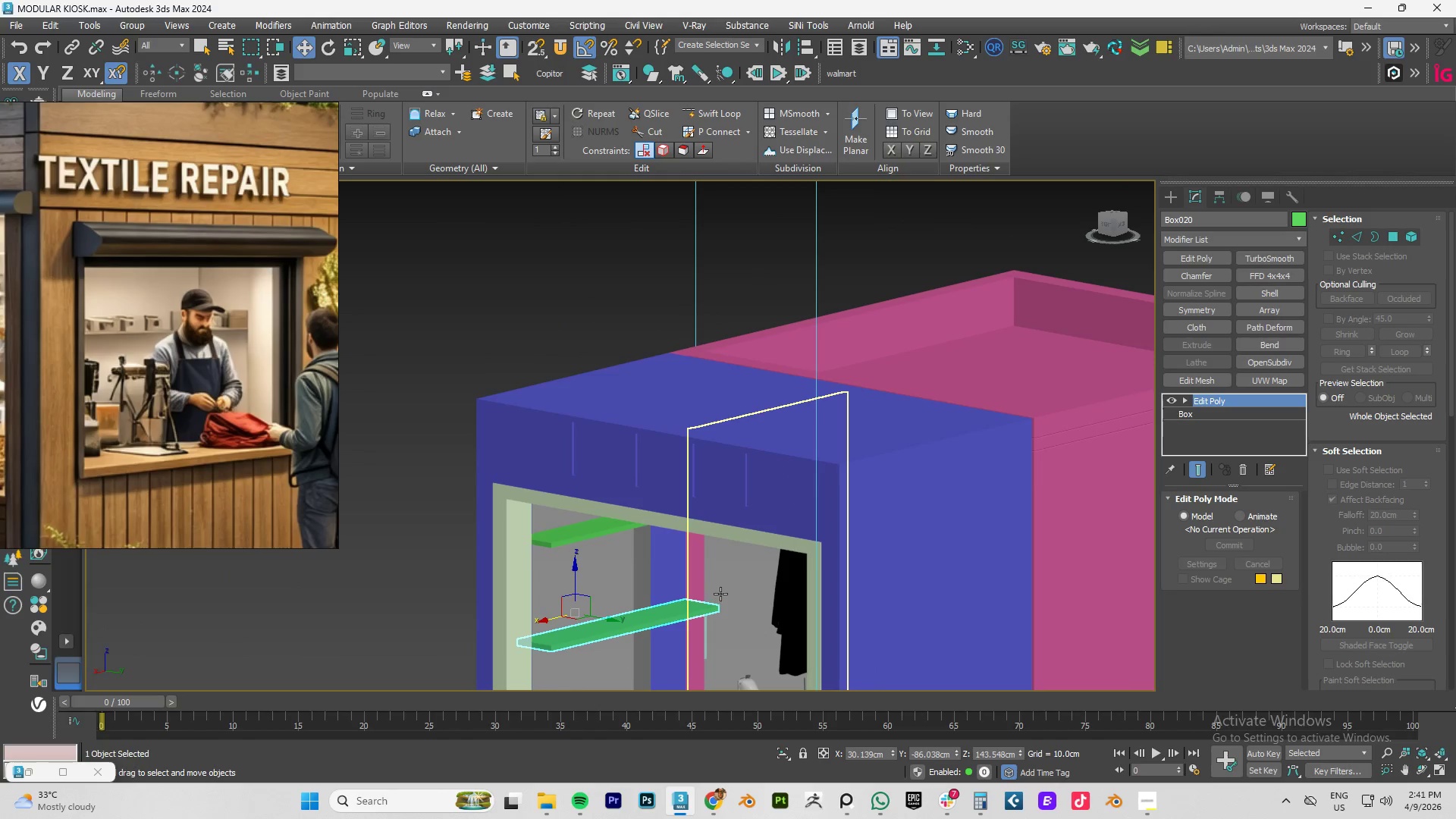 
type(tz)
 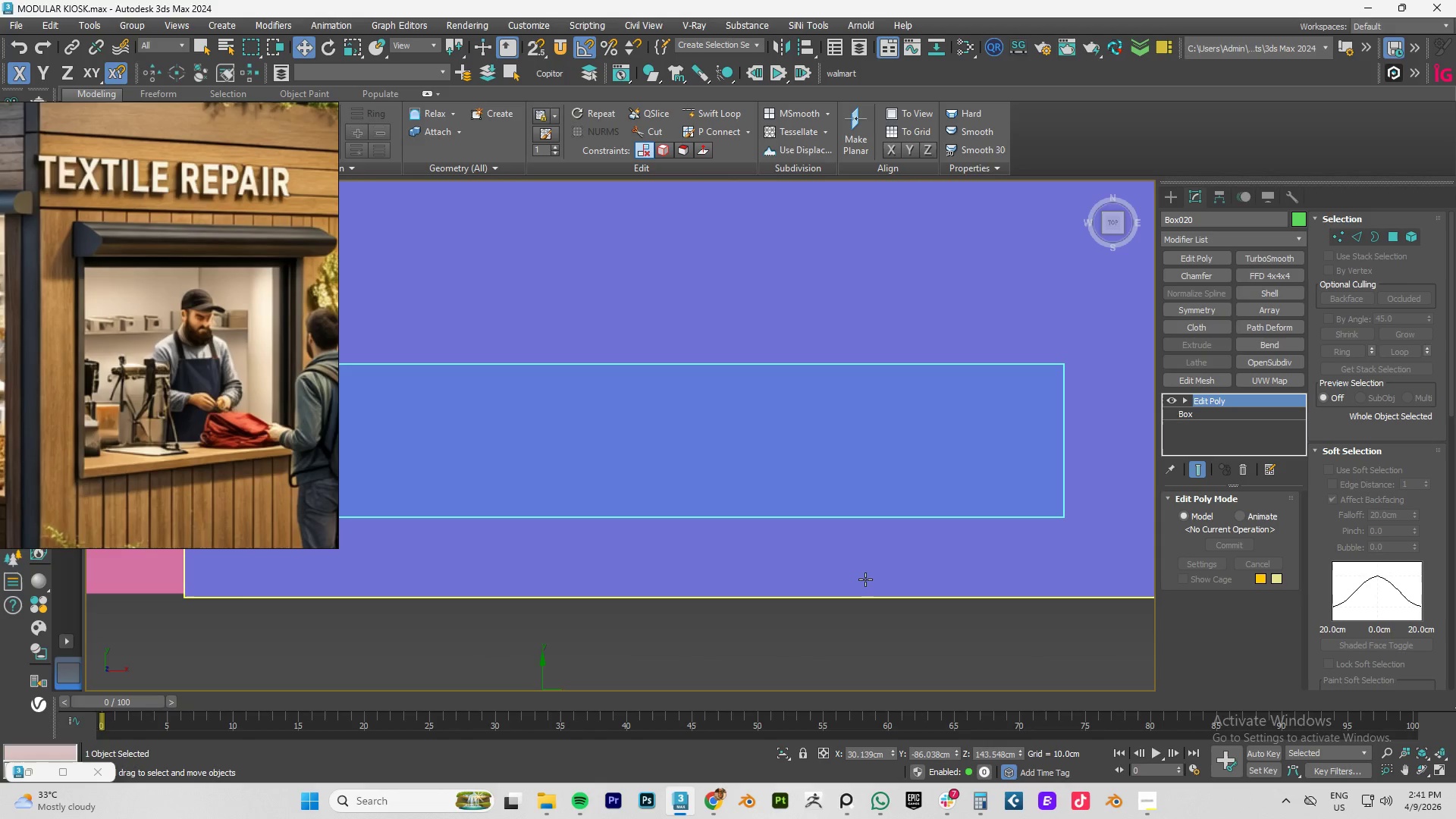 
key(F3)
 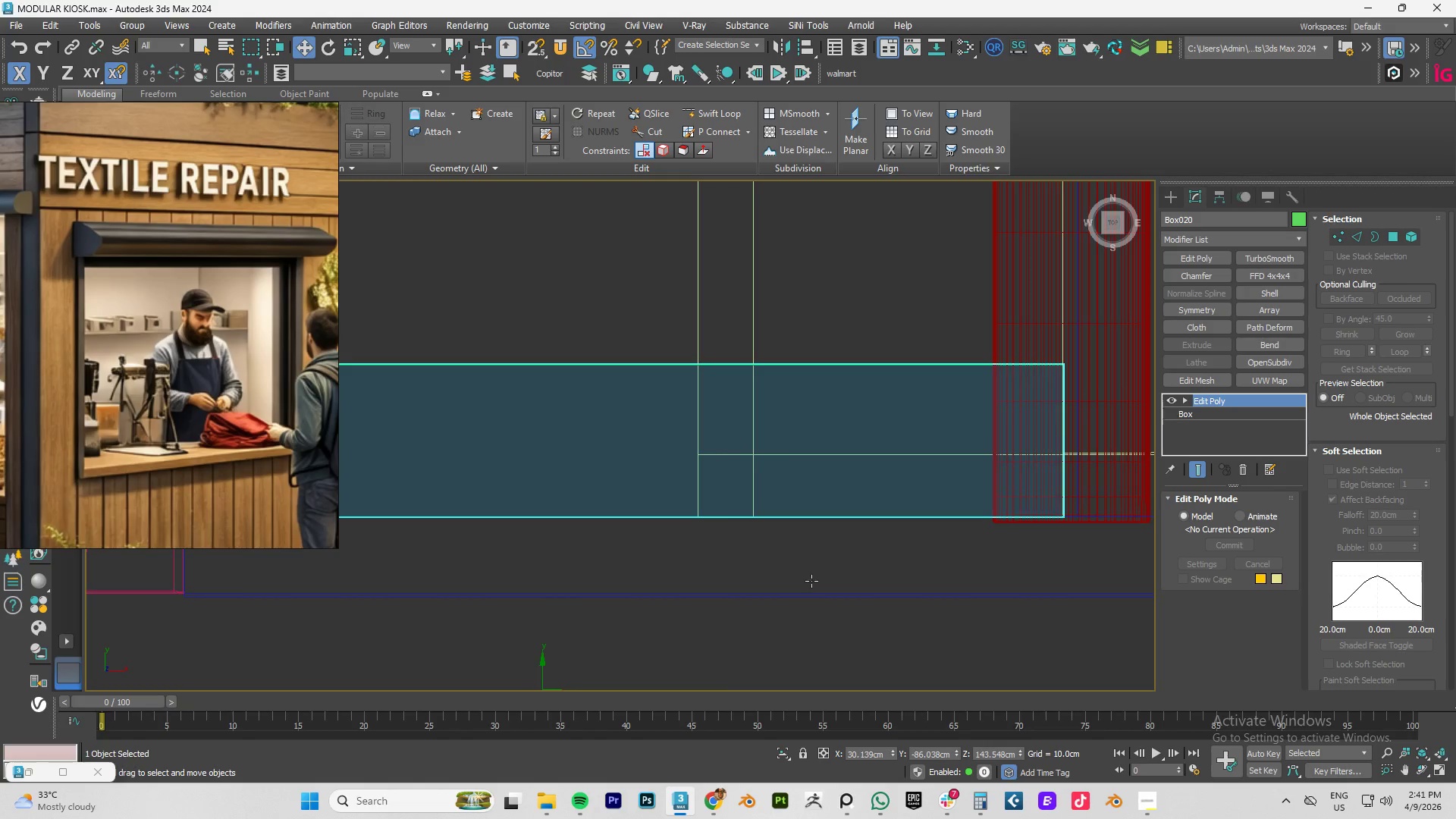 
key(1)
 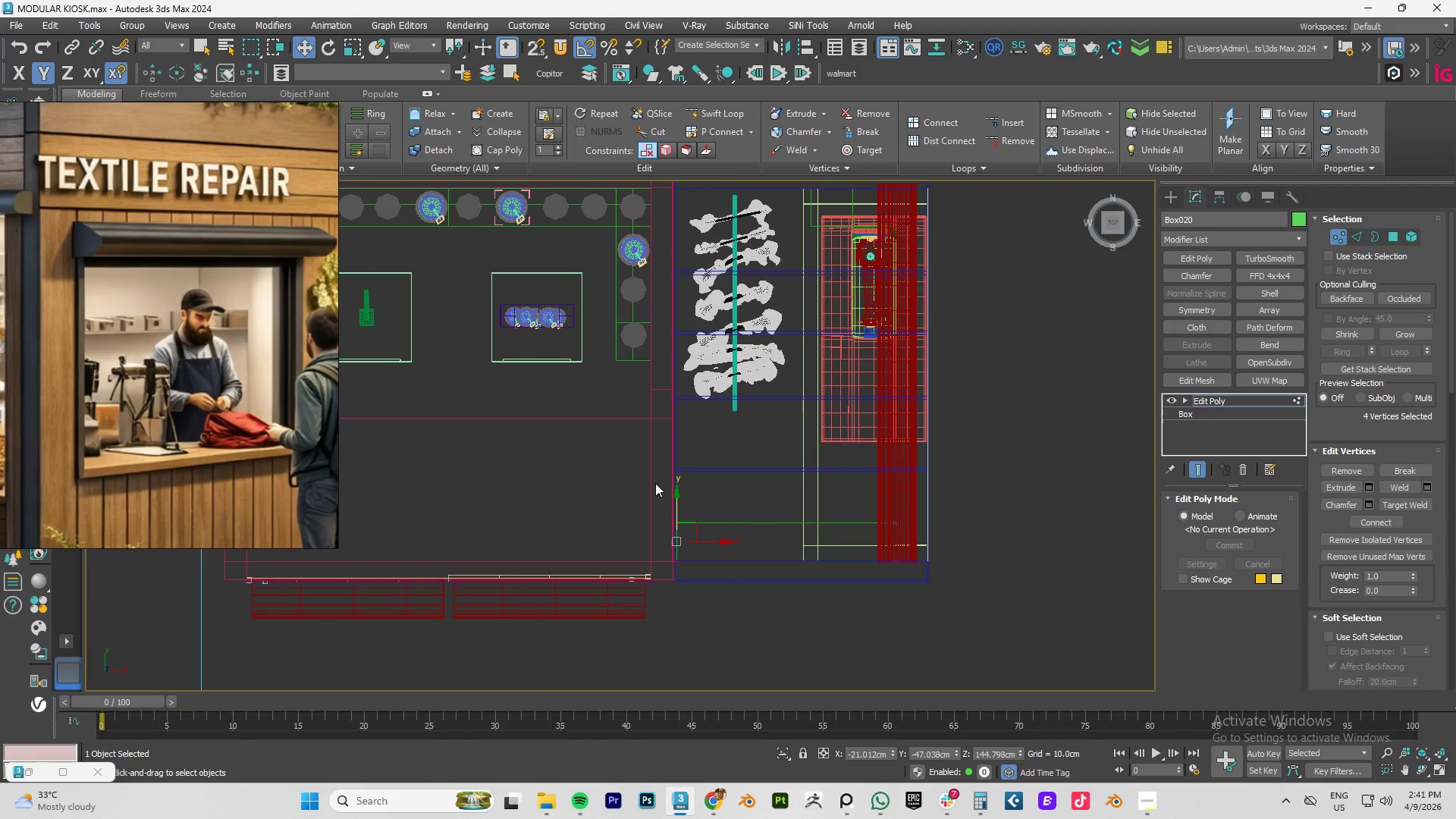 
scroll: coordinate [873, 569], scroll_direction: down, amount: 4.0
 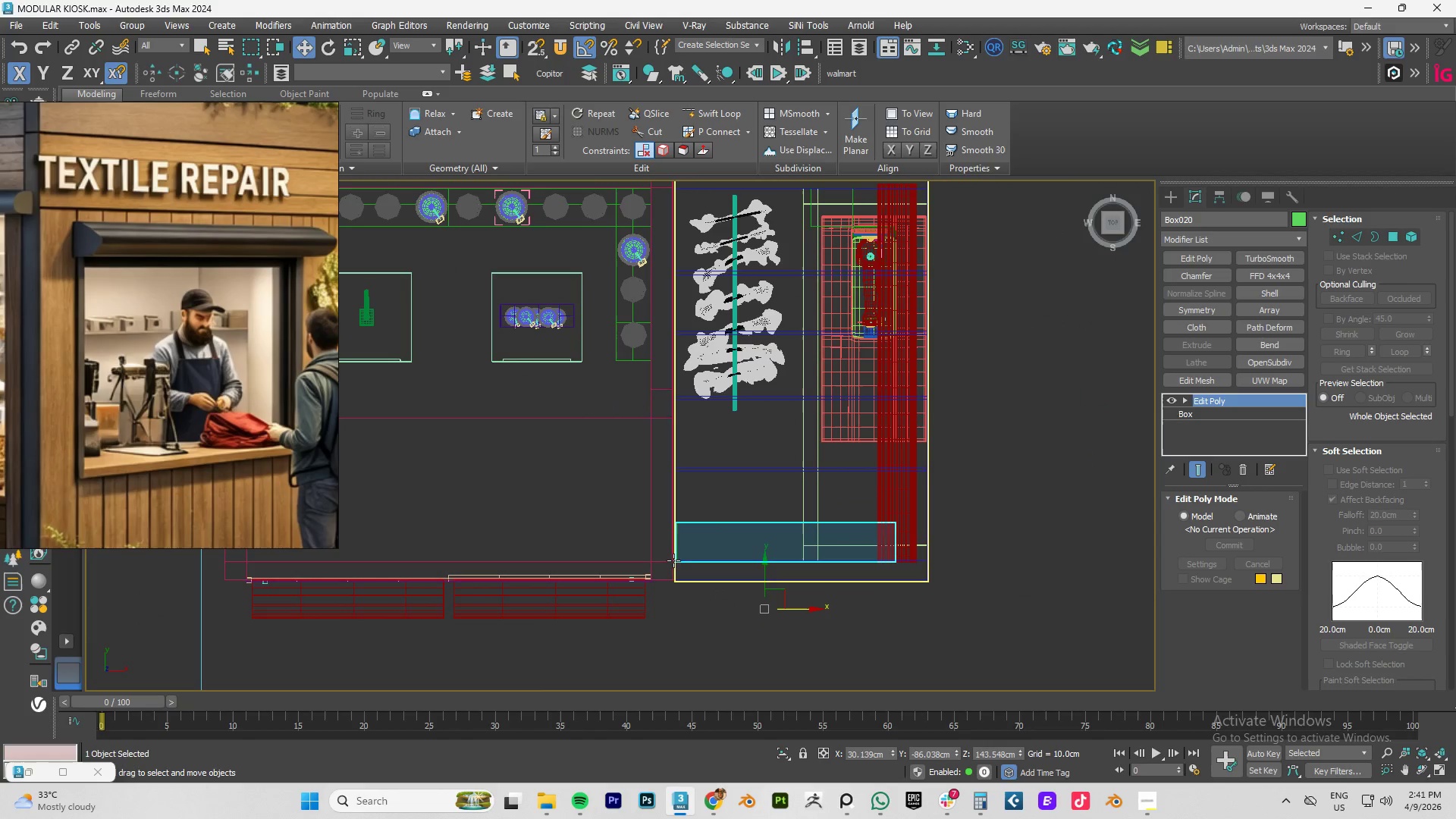 
left_click_drag(start_coordinate=[645, 475], to_coordinate=[698, 581])
 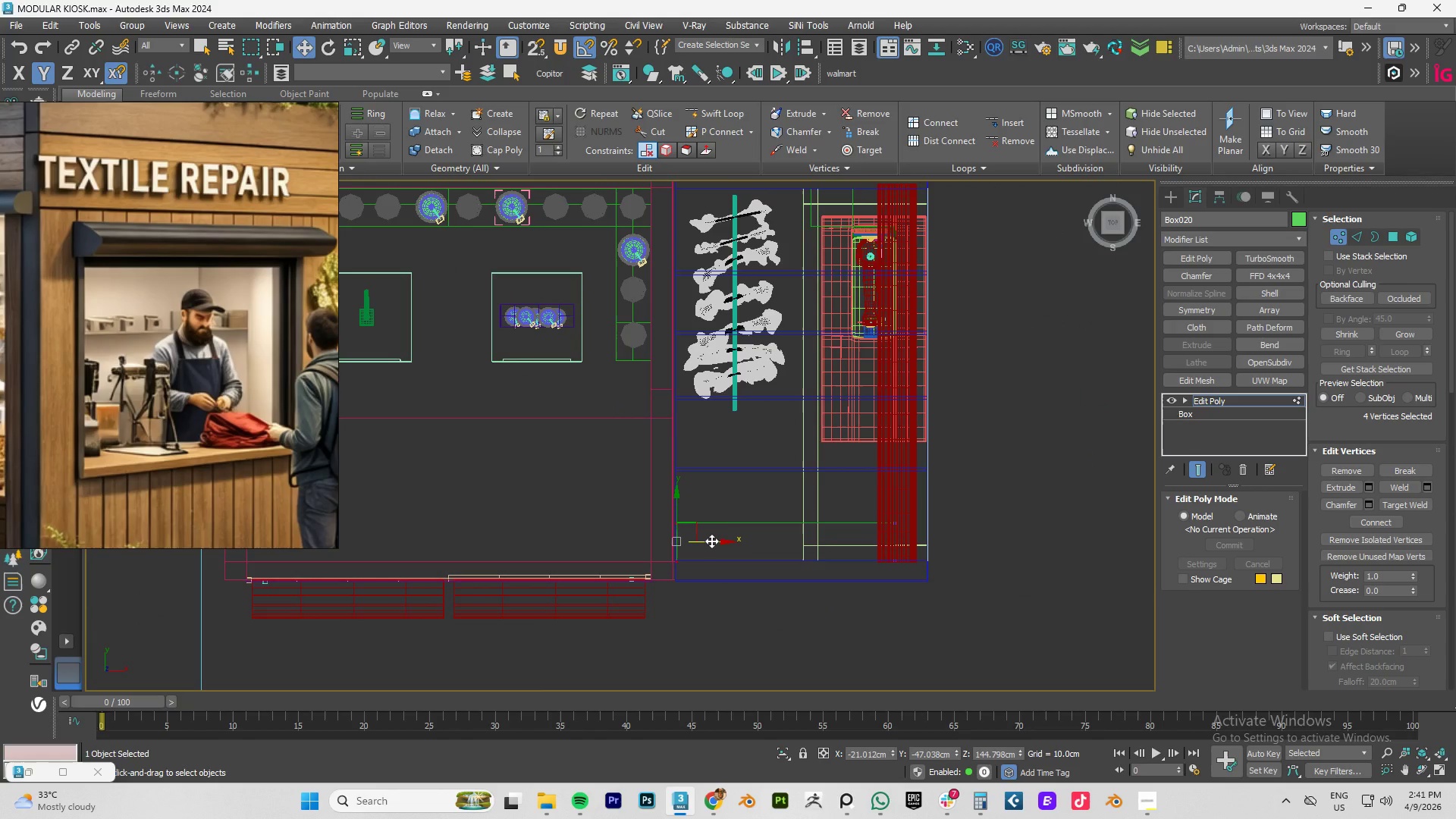 
left_click_drag(start_coordinate=[711, 541], to_coordinate=[729, 539])
 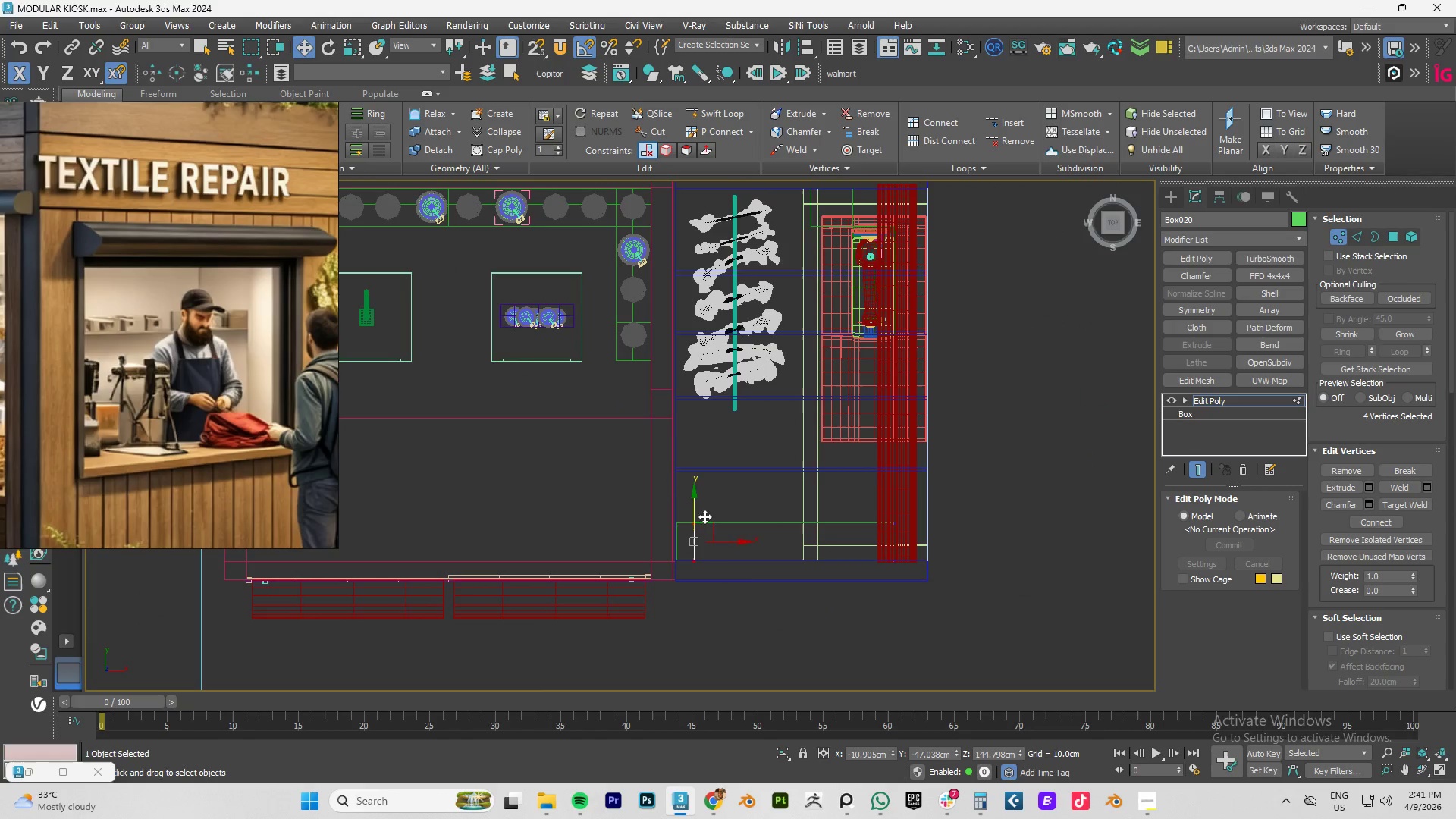 
left_click([776, 503])
 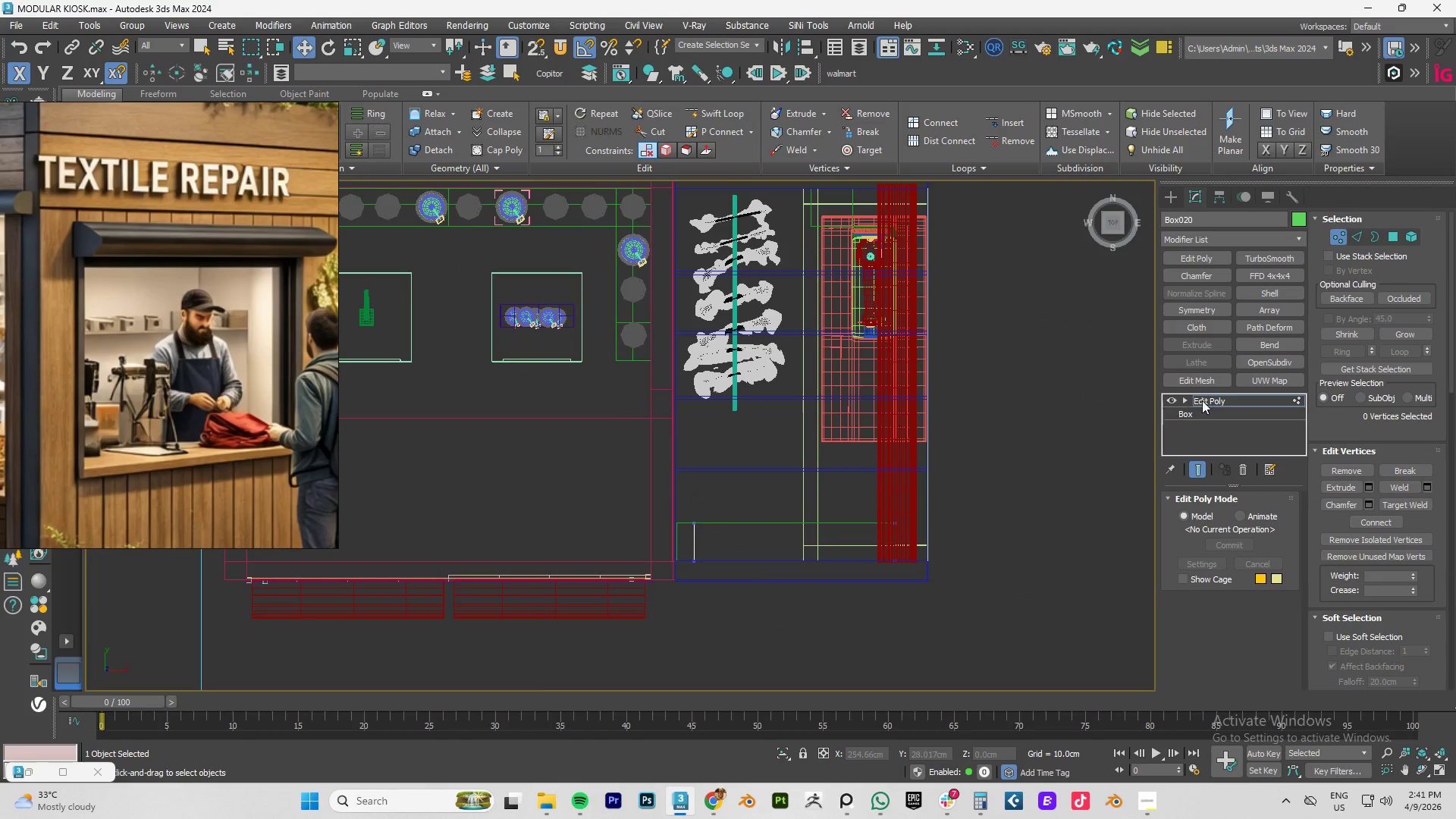 
left_click([1212, 396])
 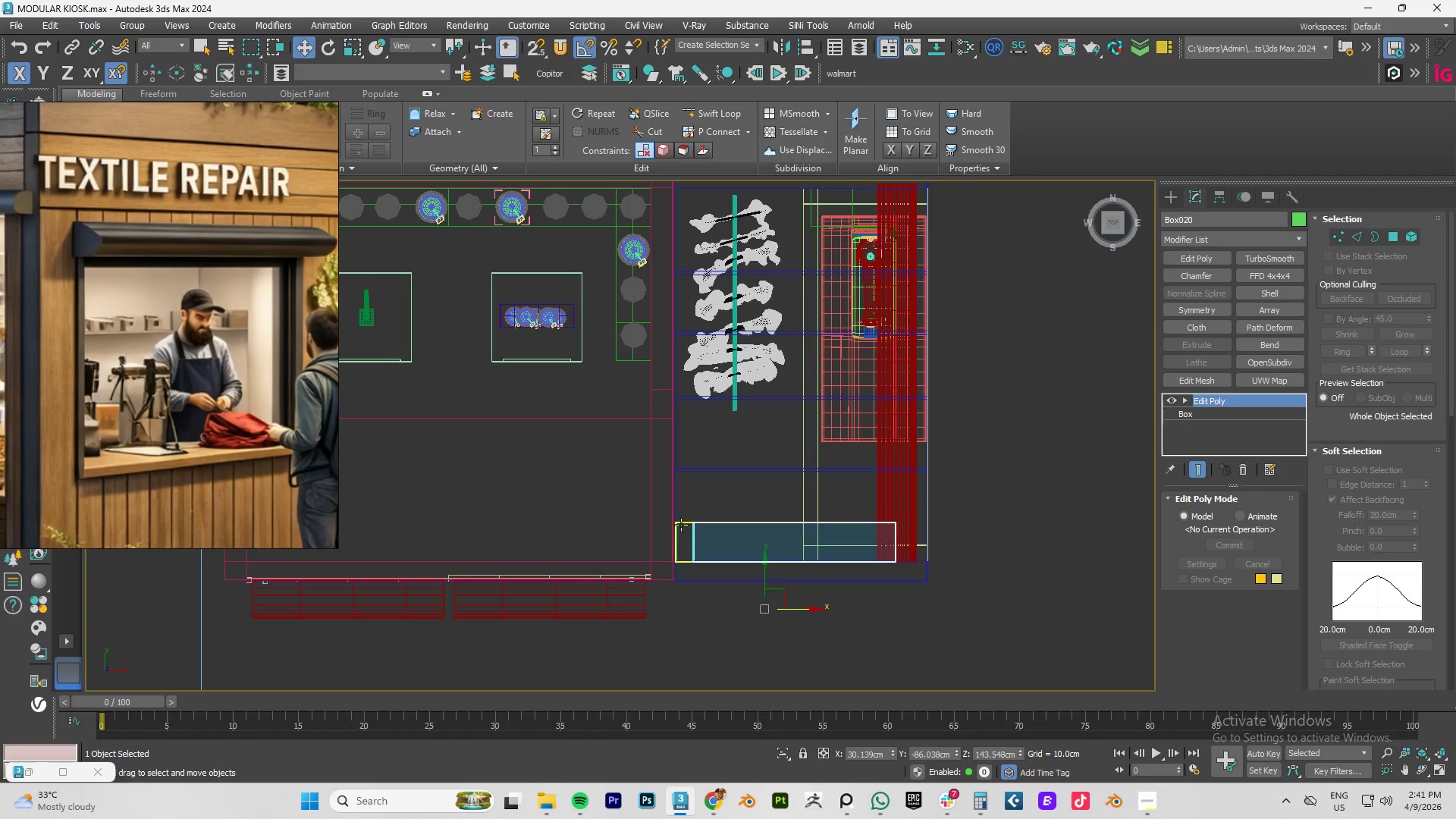 
left_click([680, 525])
 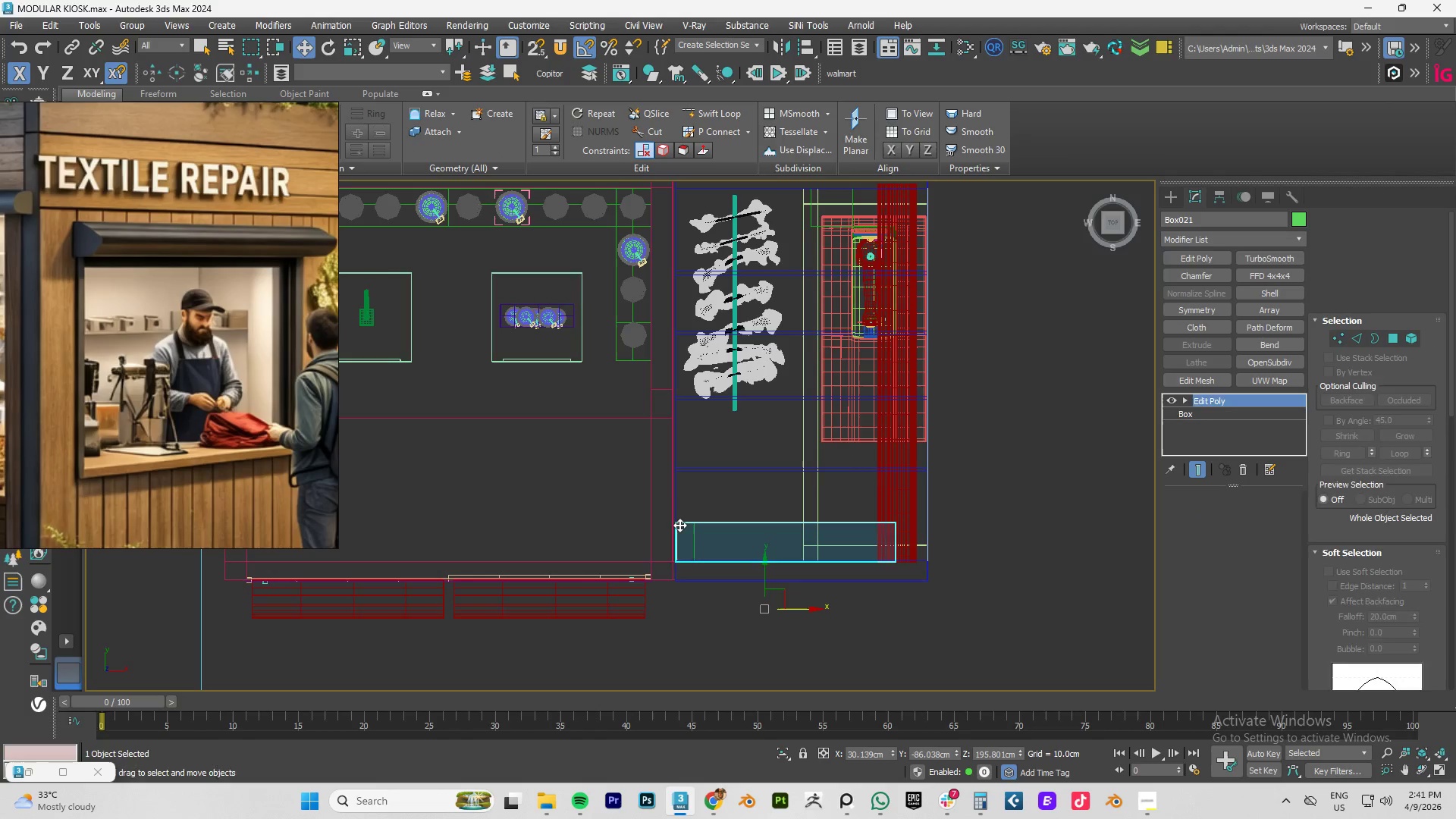 
type(1s)
 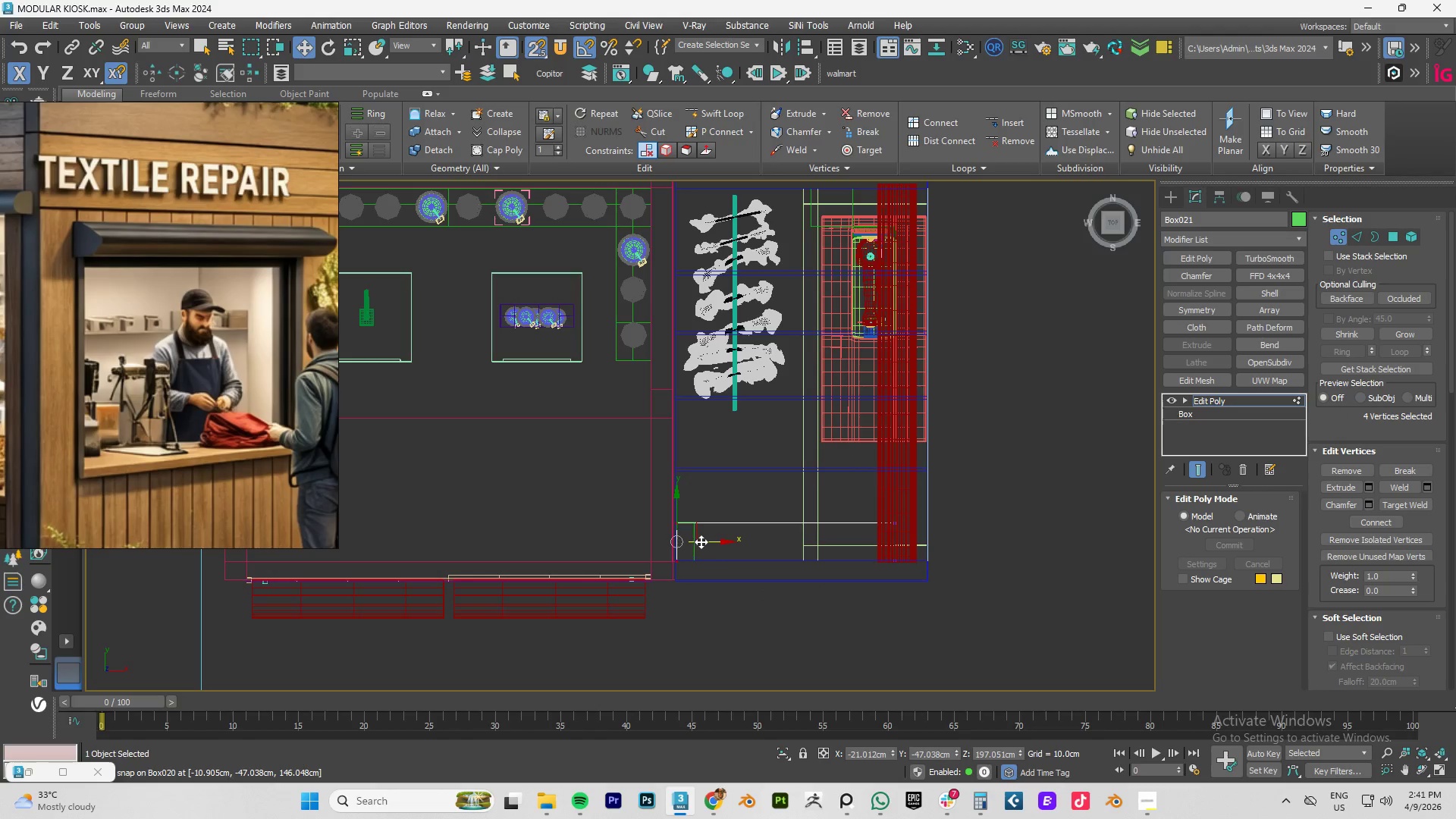 
left_click_drag(start_coordinate=[692, 471], to_coordinate=[648, 592])
 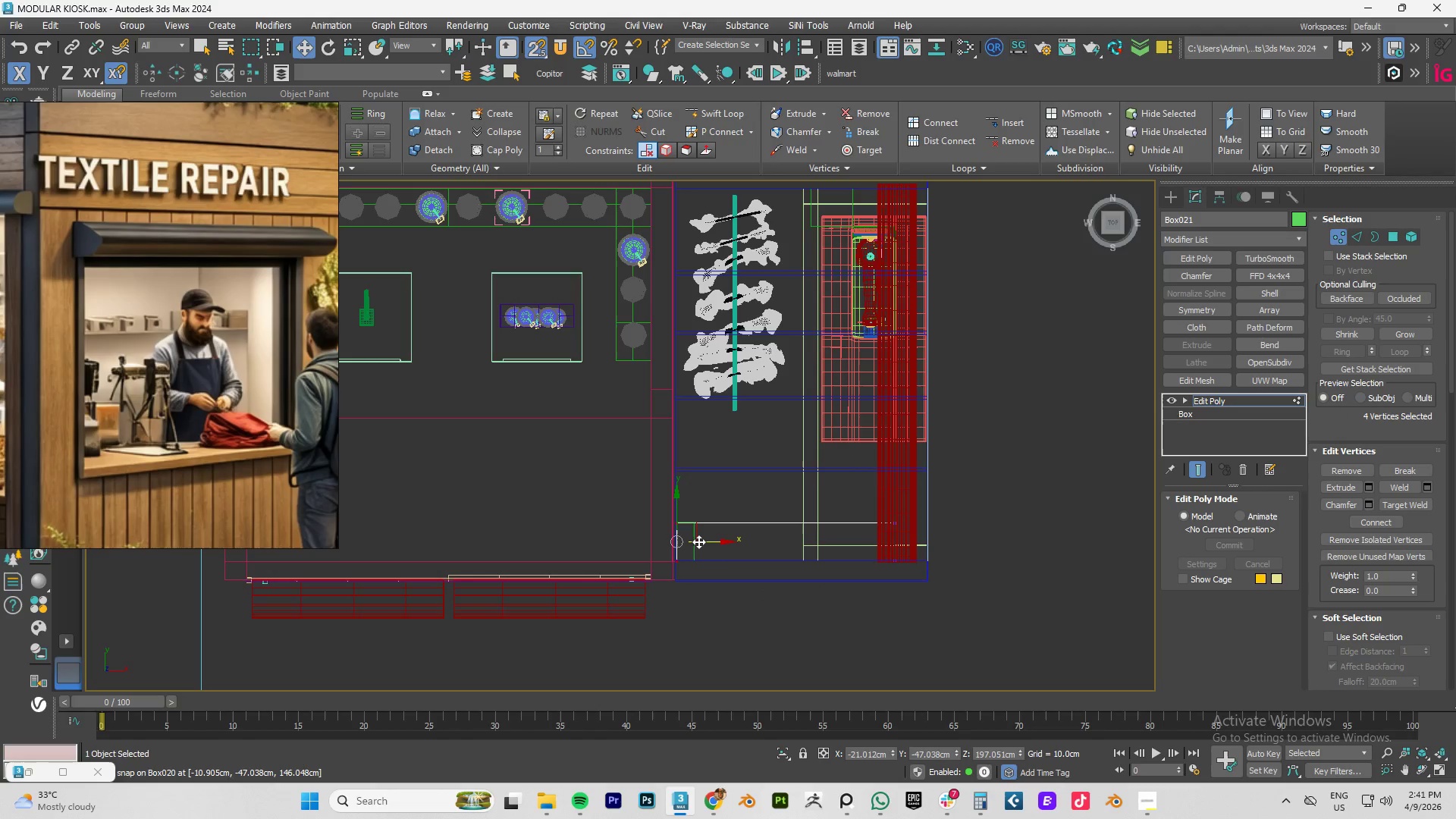 
left_click_drag(start_coordinate=[703, 541], to_coordinate=[695, 542])
 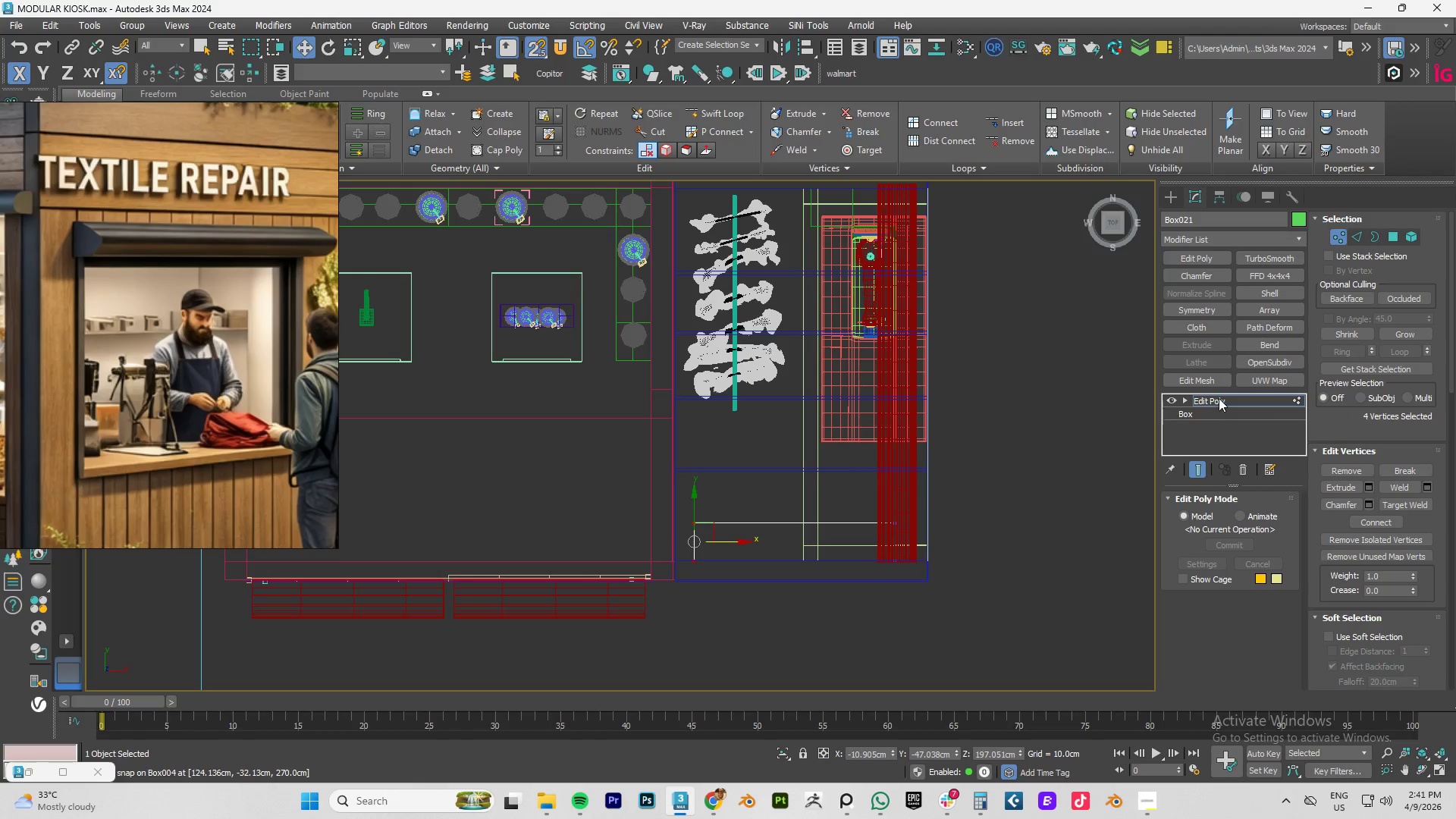 
left_click([1219, 398])
 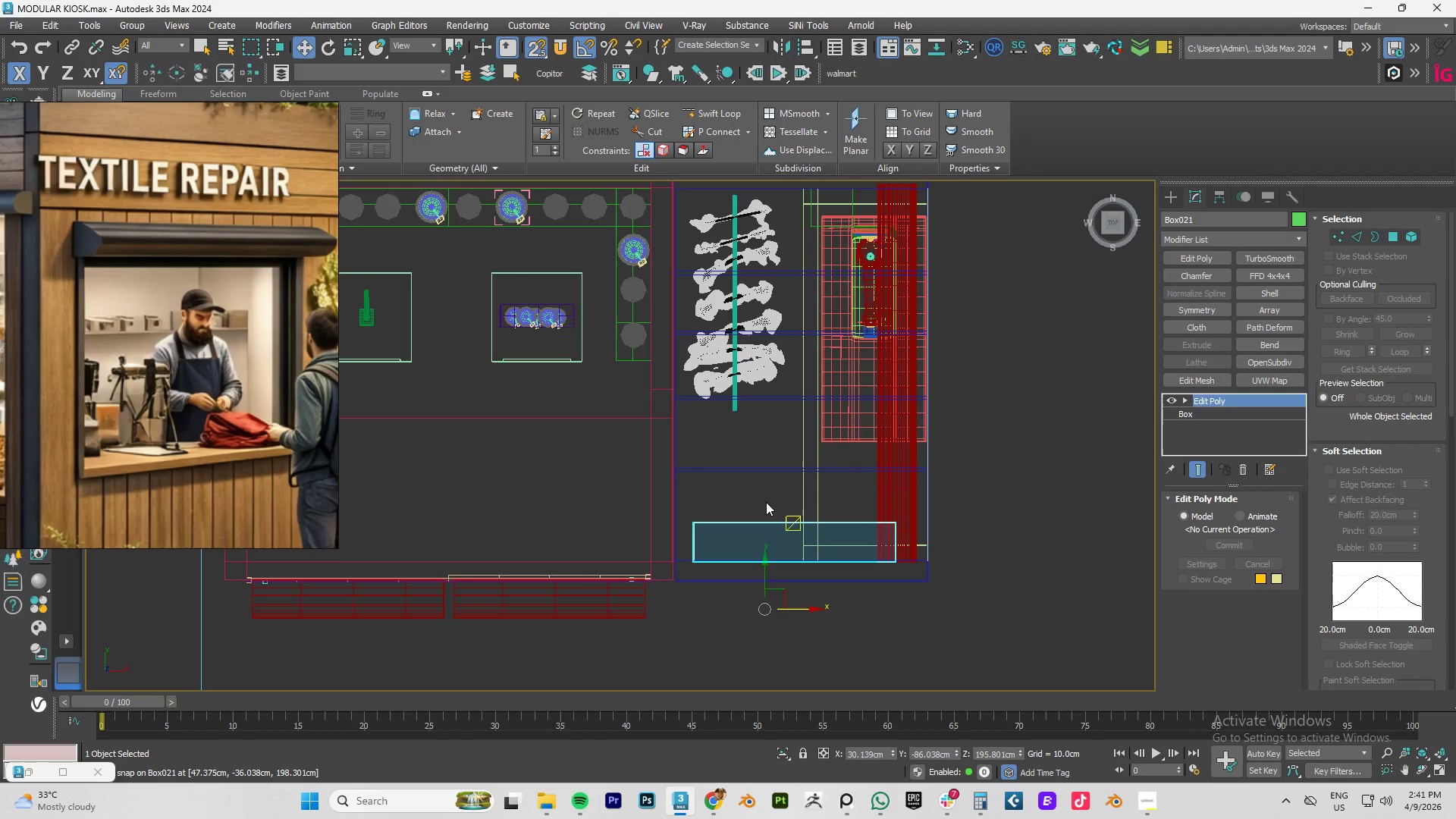 
left_click([766, 502])
 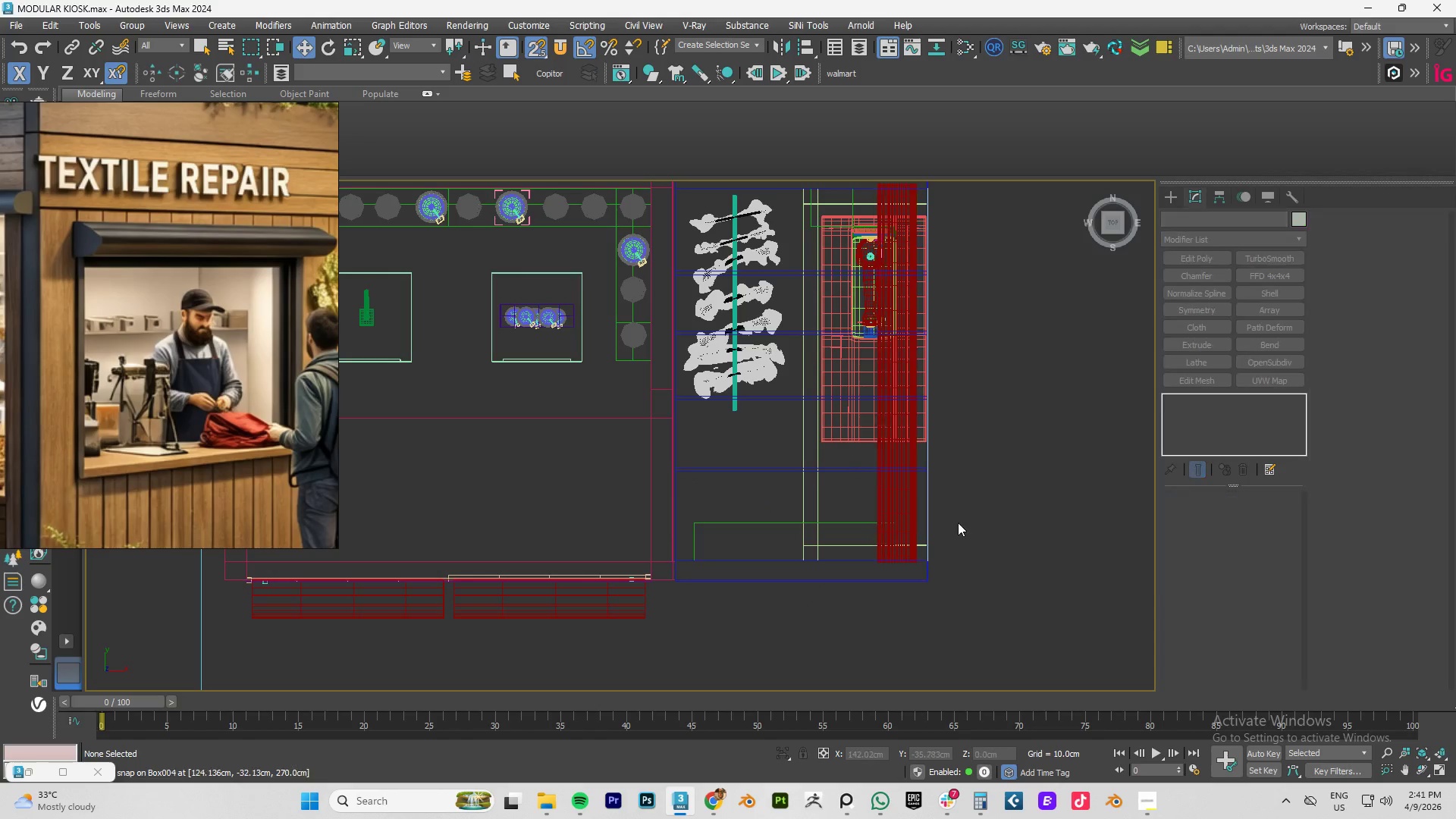 
hold_key(key=AltLeft, duration=0.89)
 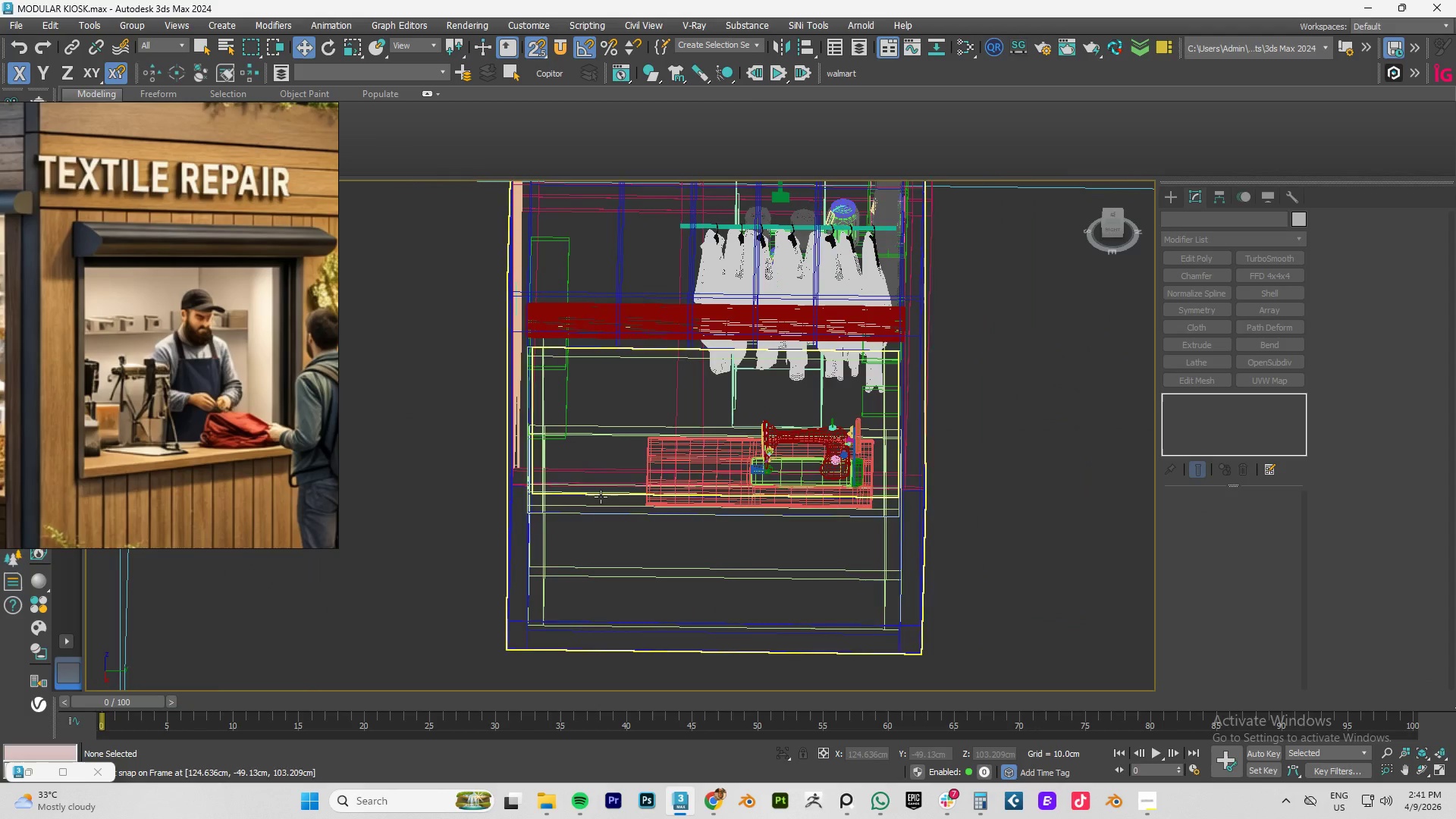 
hold_key(key=AltLeft, duration=0.77)
 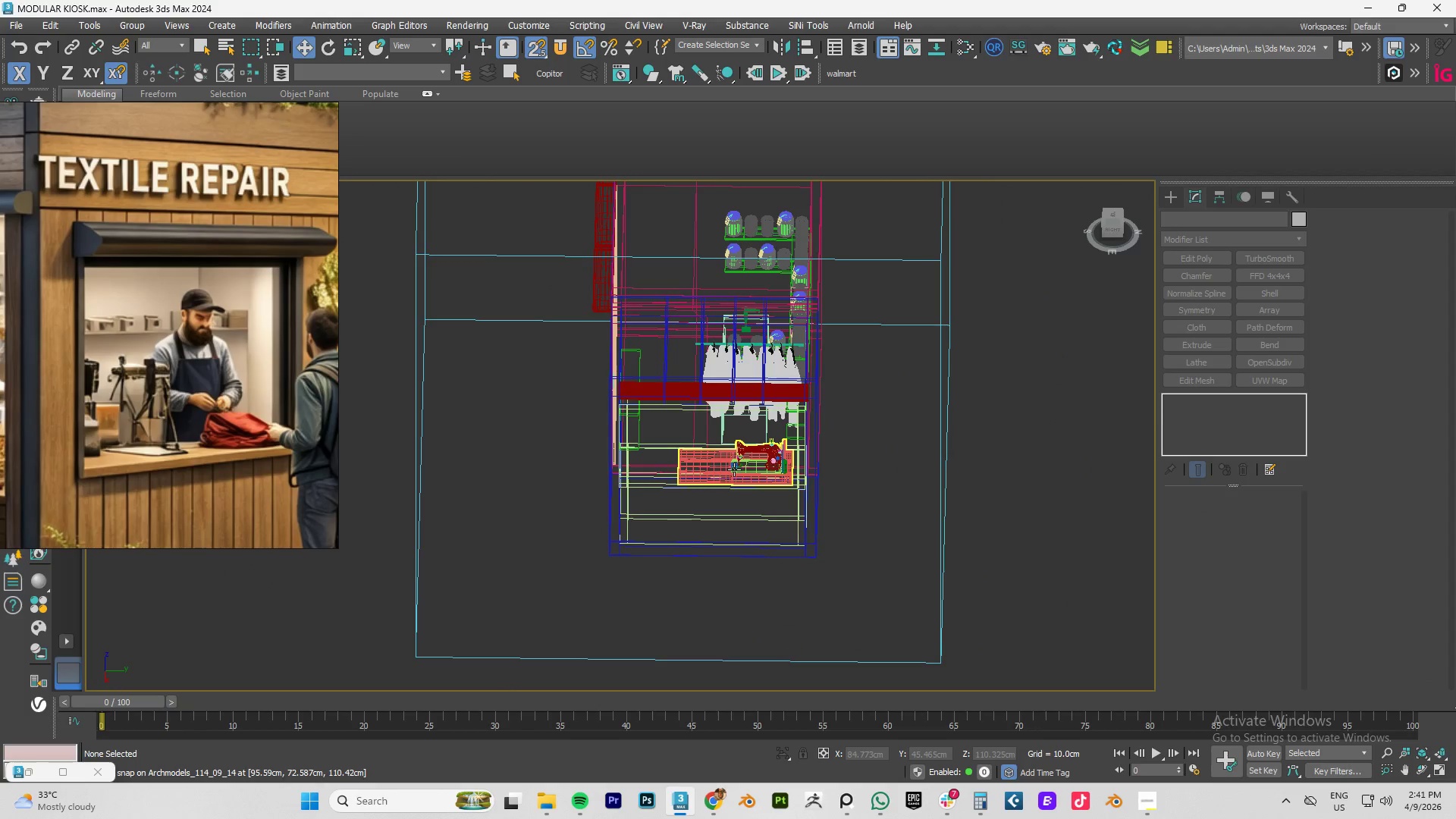 
scroll: coordinate [711, 461], scroll_direction: down, amount: 2.0
 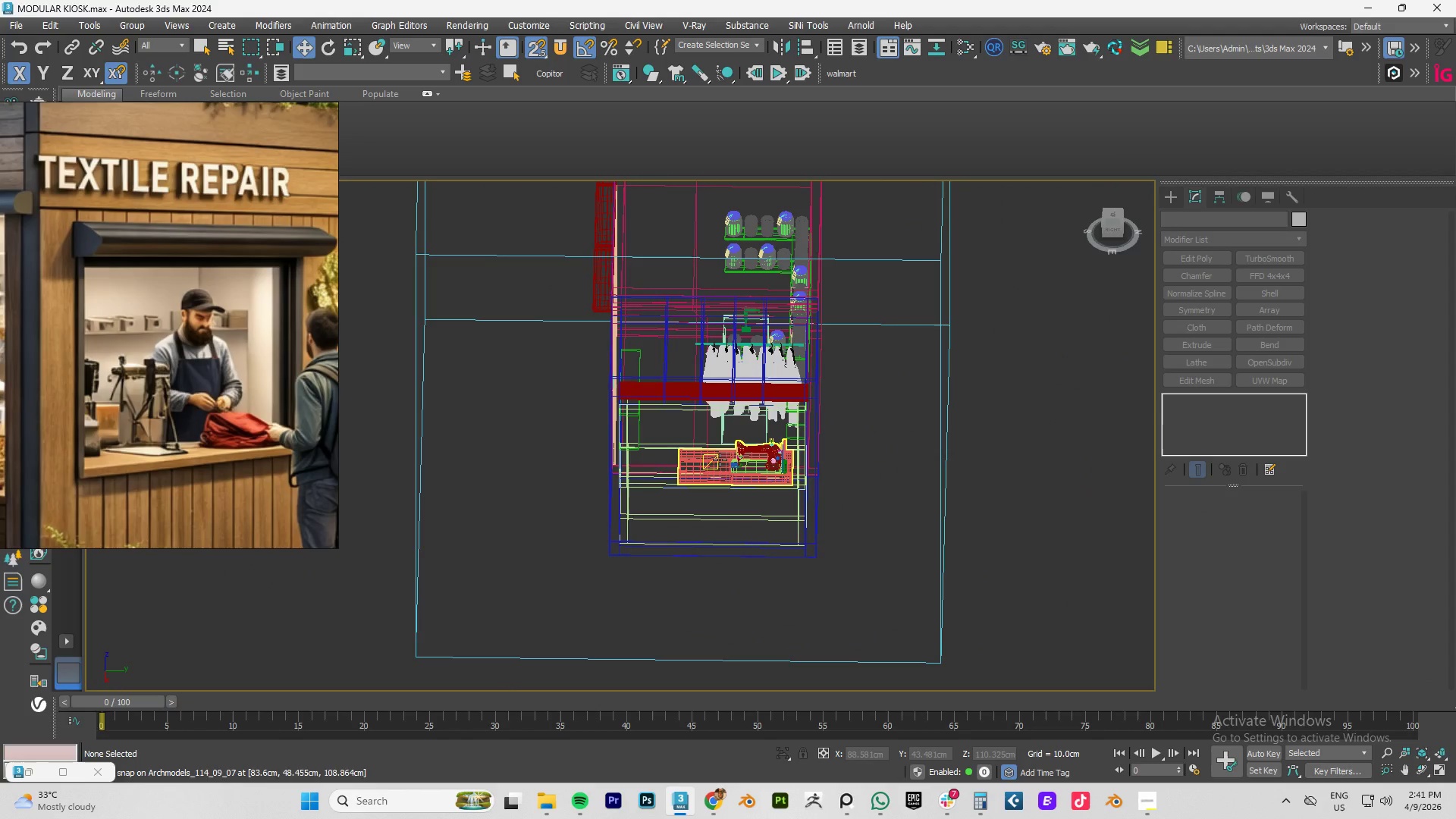 
hold_key(key=AltLeft, duration=17.78)
 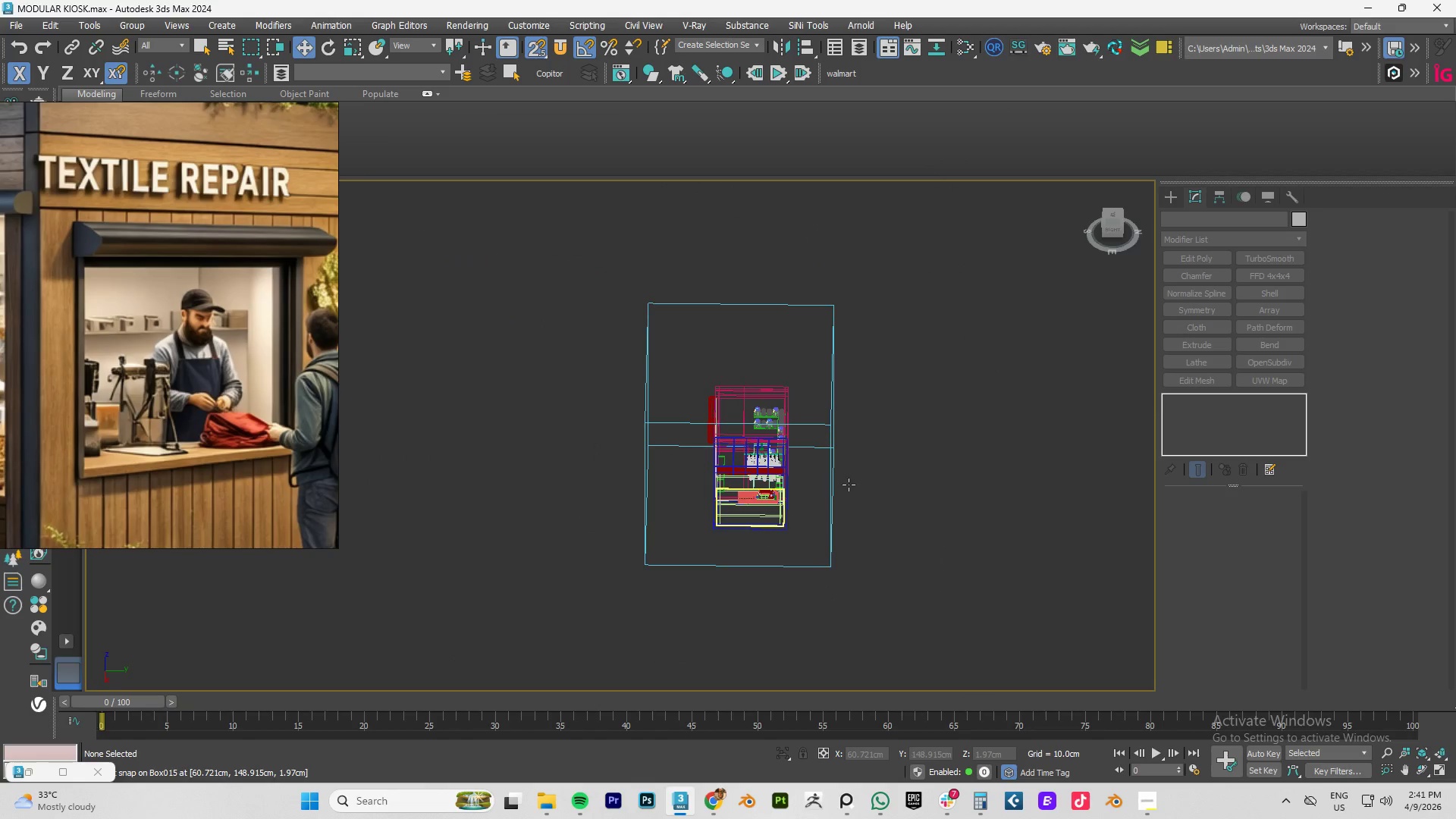 
key(Control+S)